 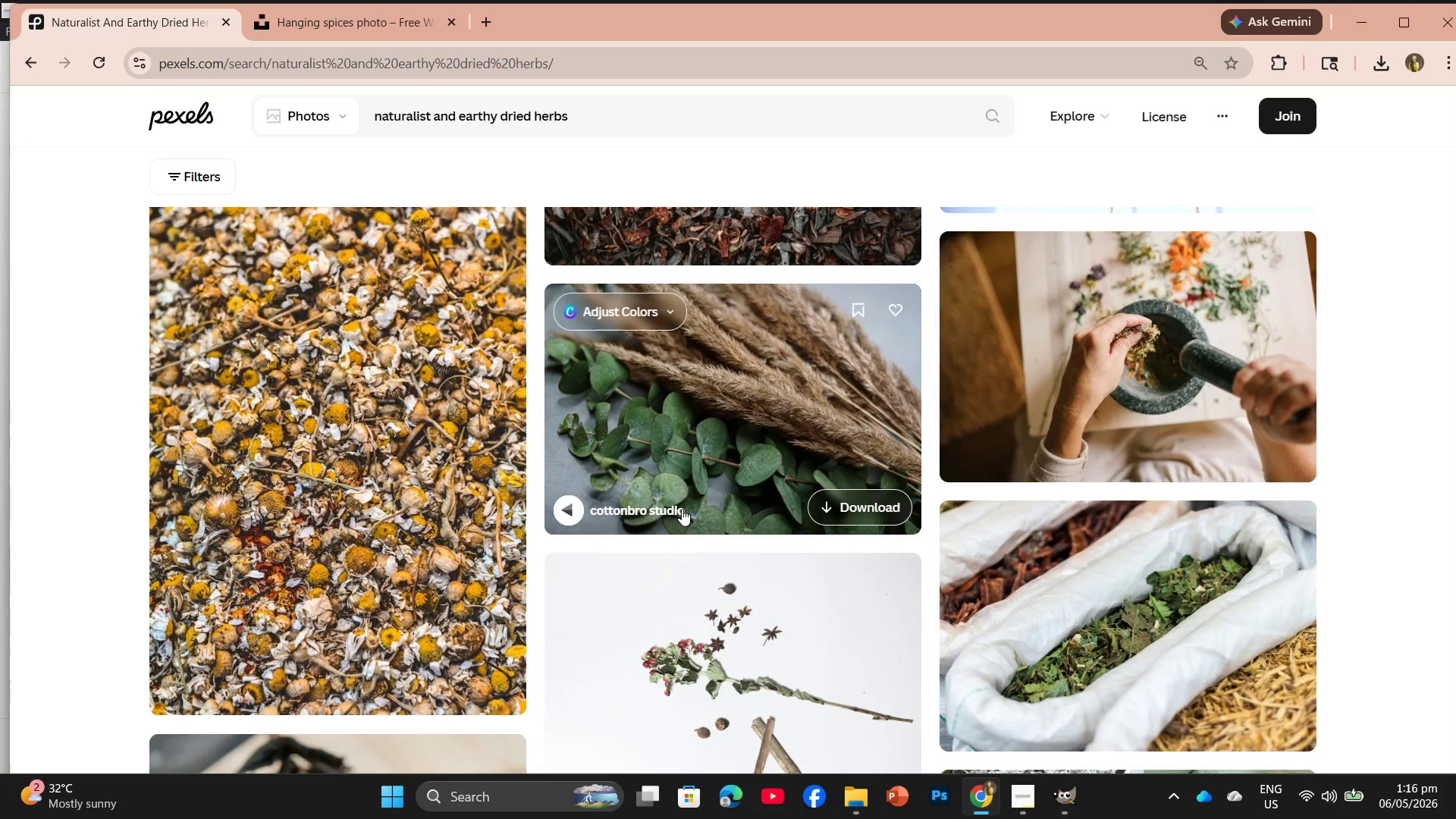 
scroll: coordinate [1069, 523], scroll_direction: down, amount: 2.0
 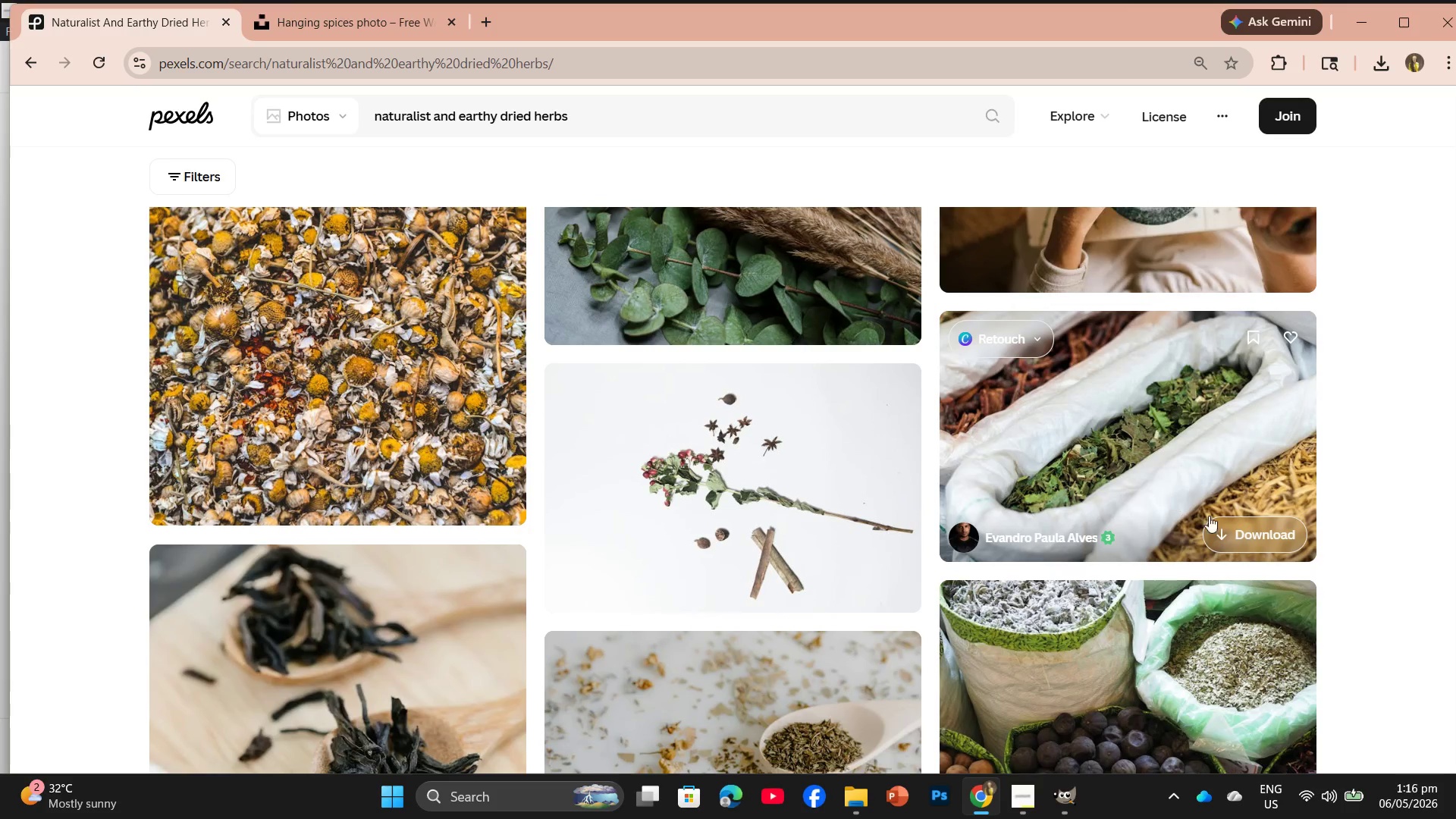 
left_click([1249, 532])
 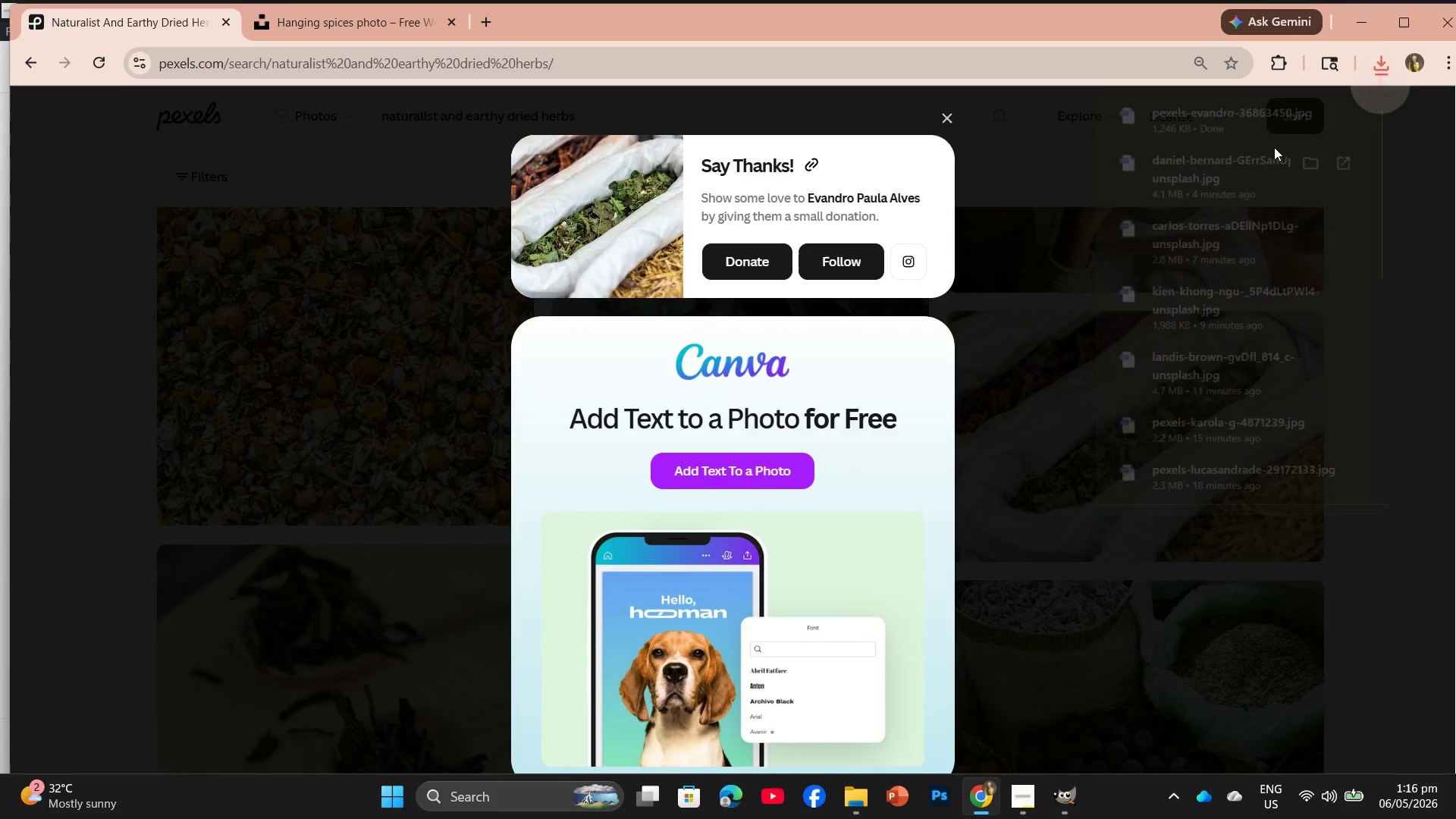 
left_click_drag(start_coordinate=[1189, 112], to_coordinate=[279, 55])
 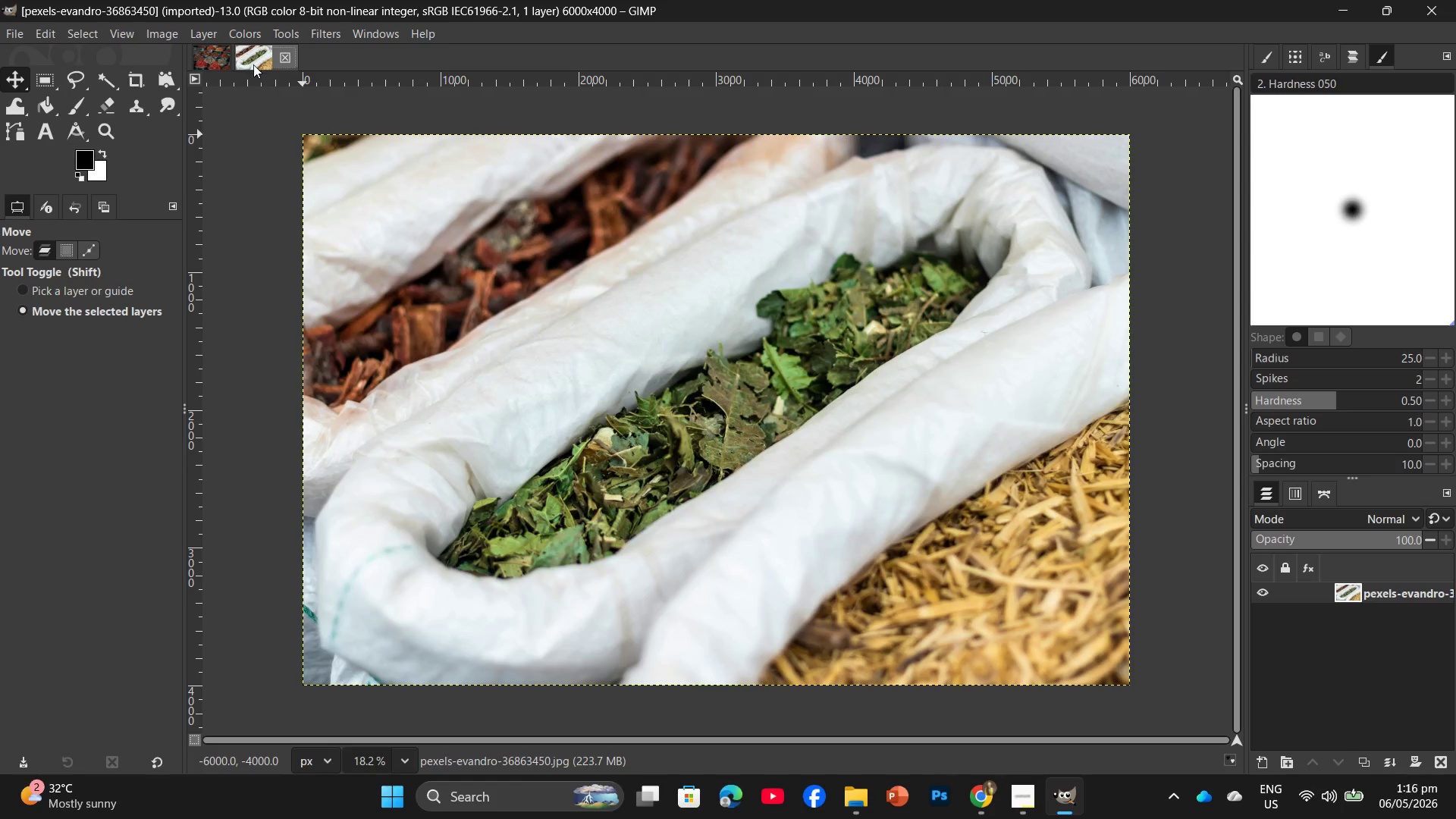 
left_click([215, 55])
 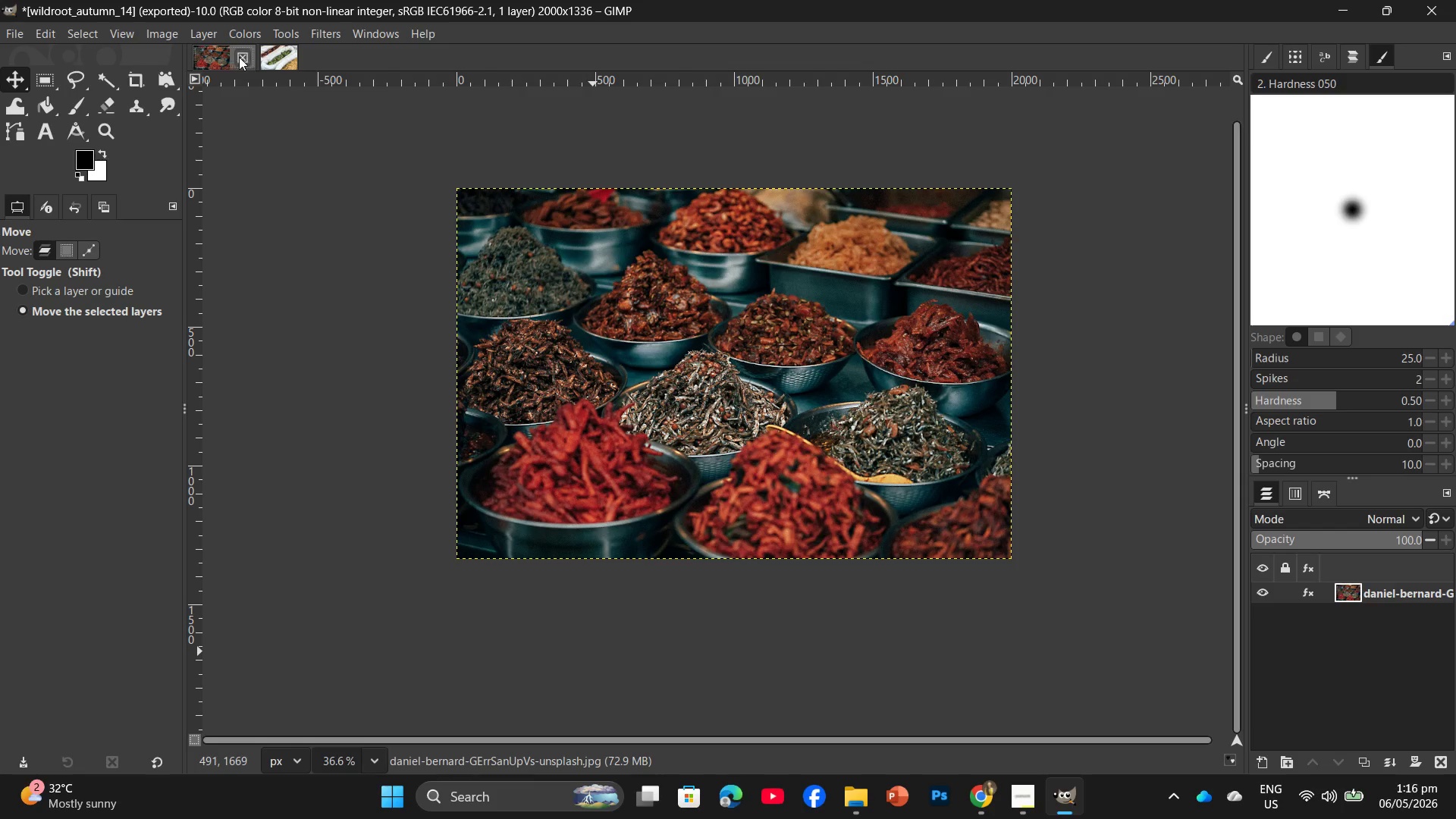 
left_click([245, 57])
 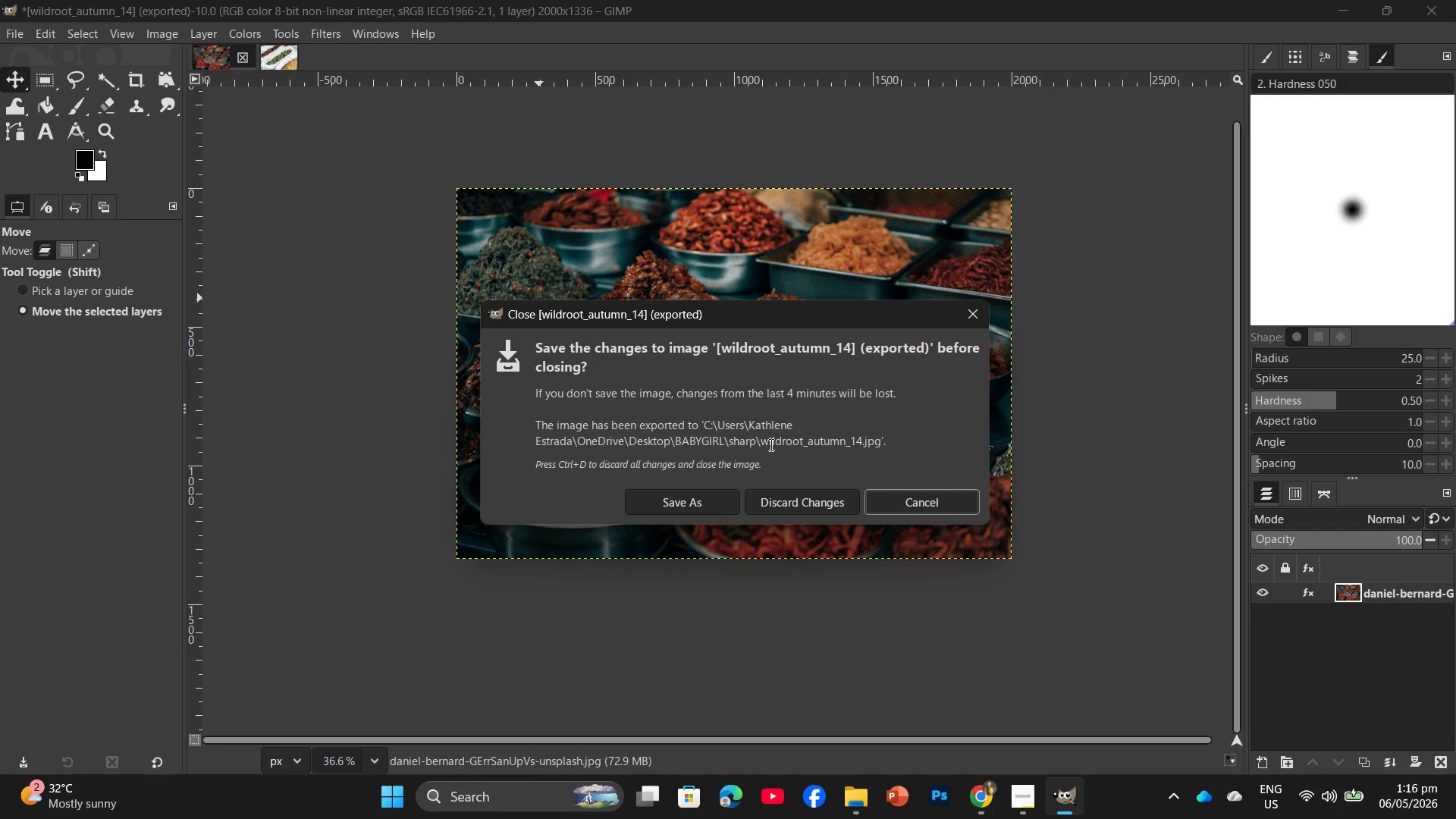 
left_click([791, 506])
 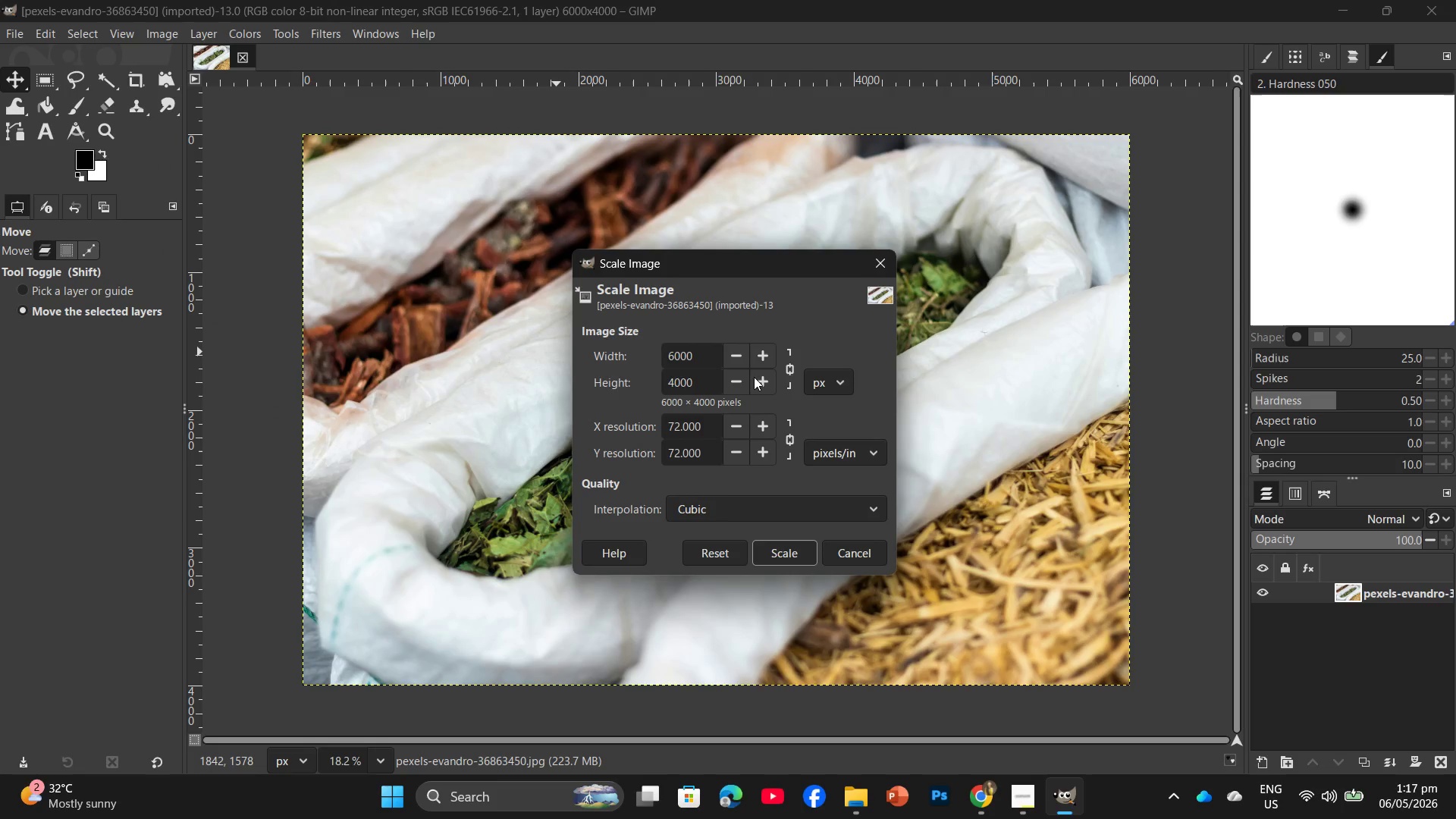 
left_click_drag(start_coordinate=[698, 355], to_coordinate=[665, 365])
 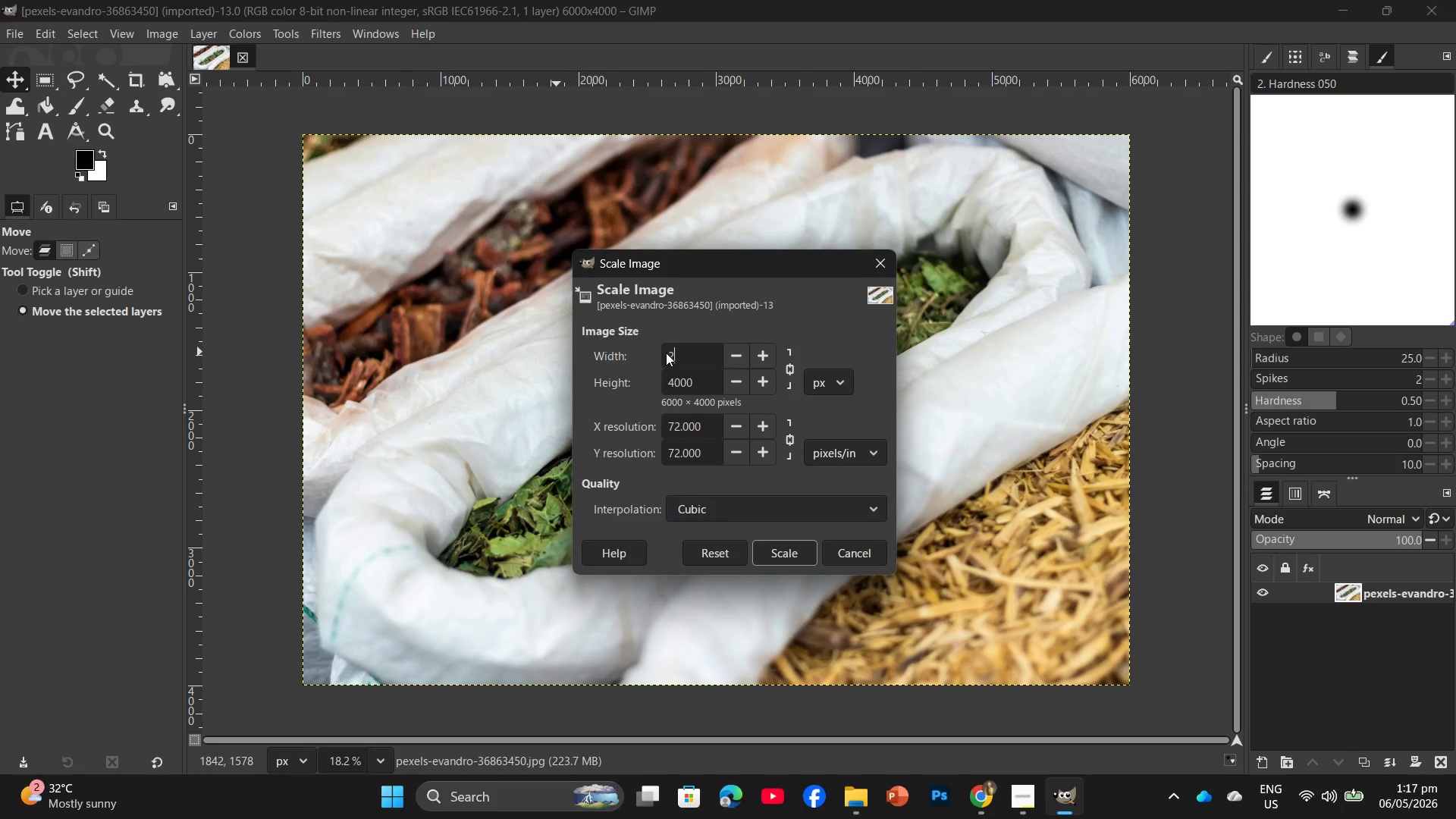 
key(Numpad2)
 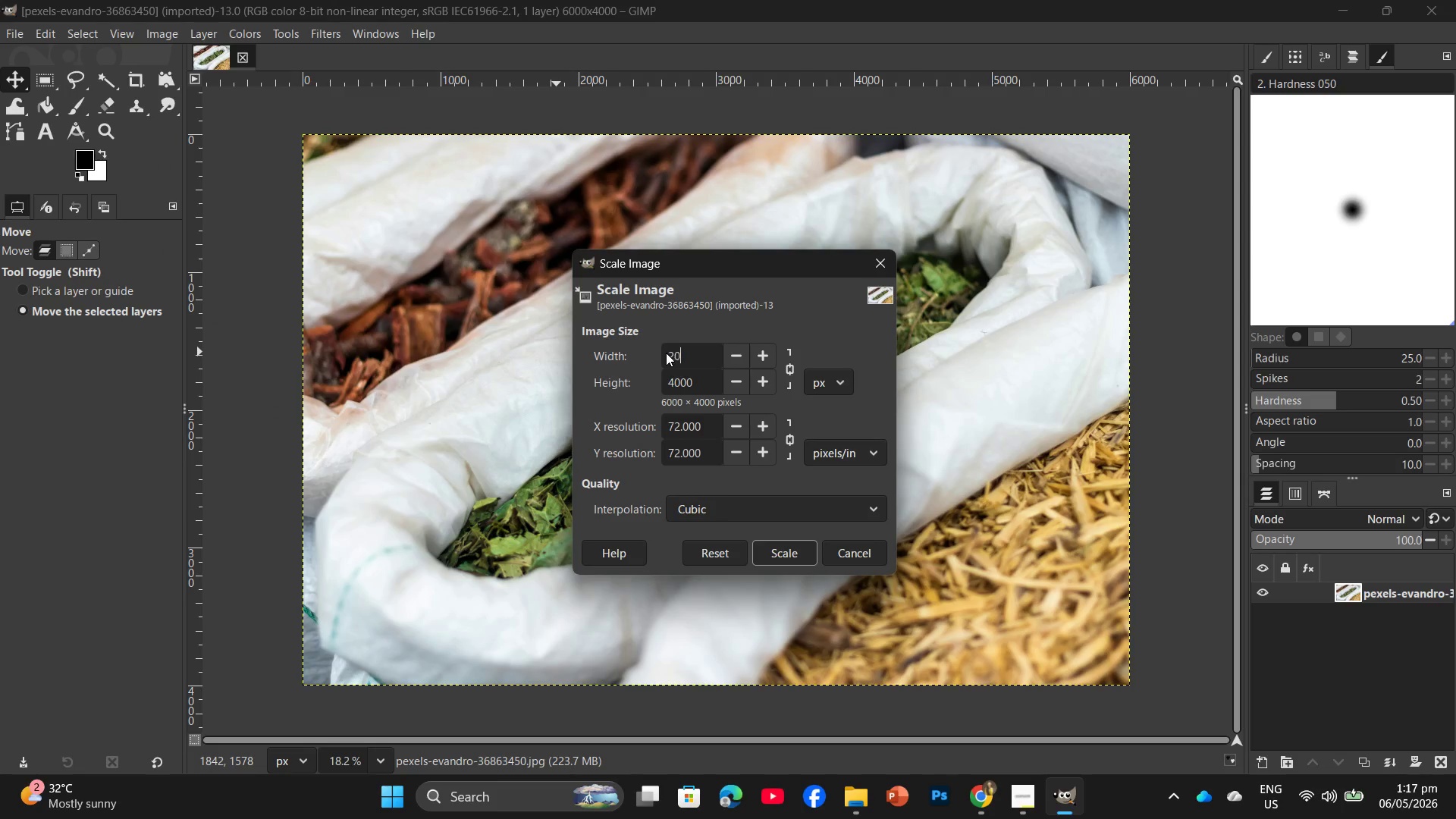 
key(Numpad0)
 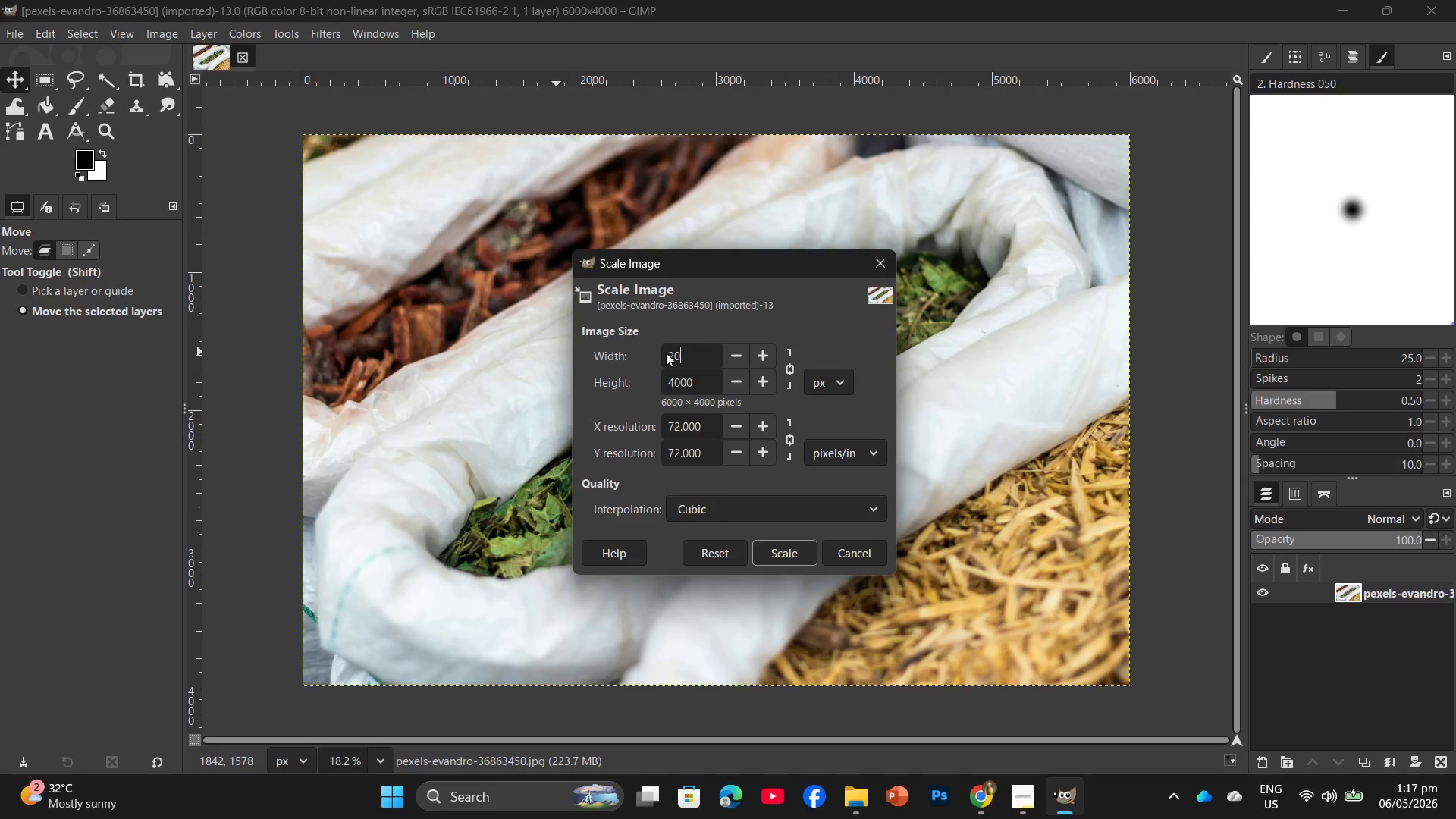 
key(Numpad0)
 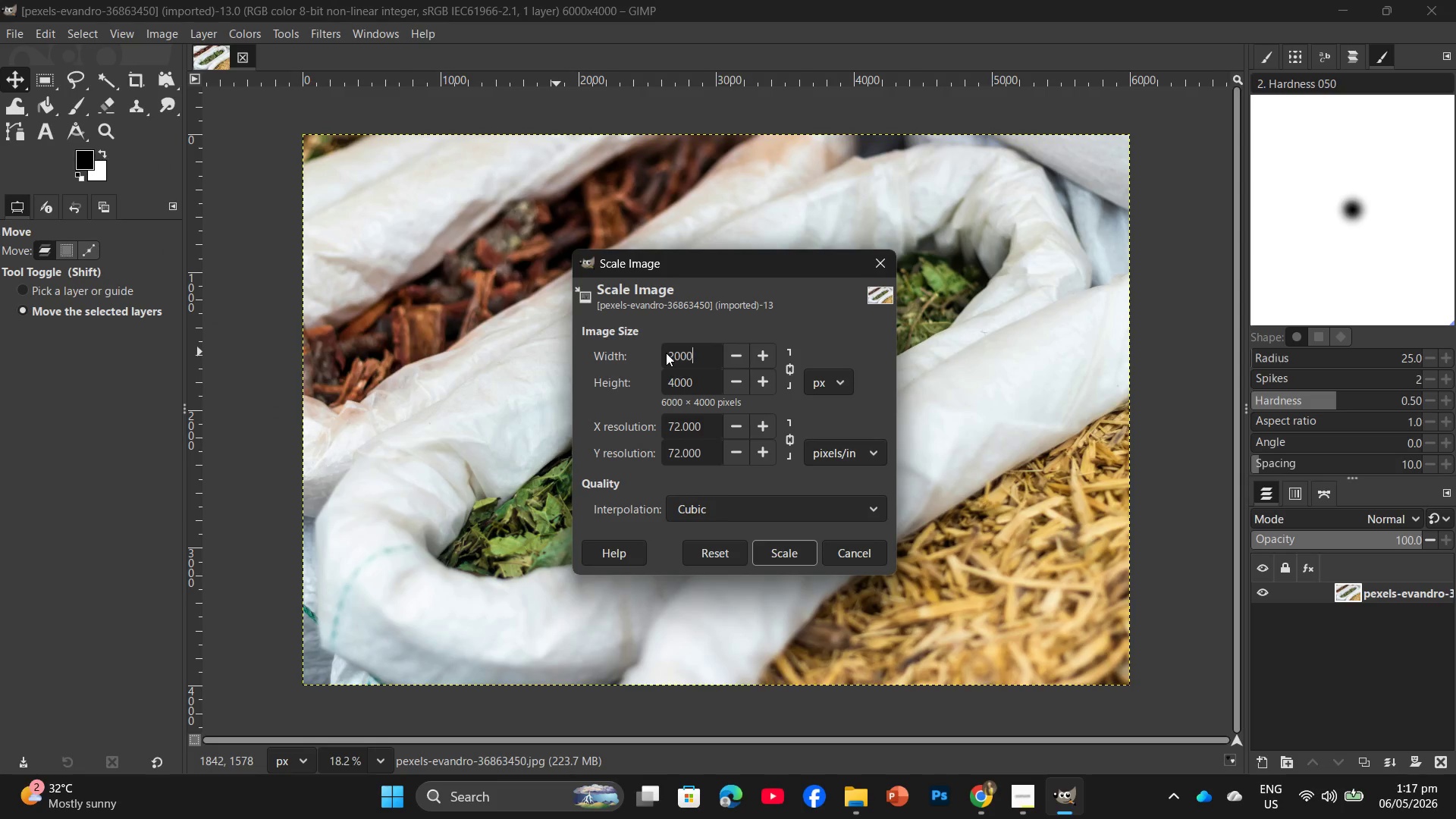 
key(Numpad0)
 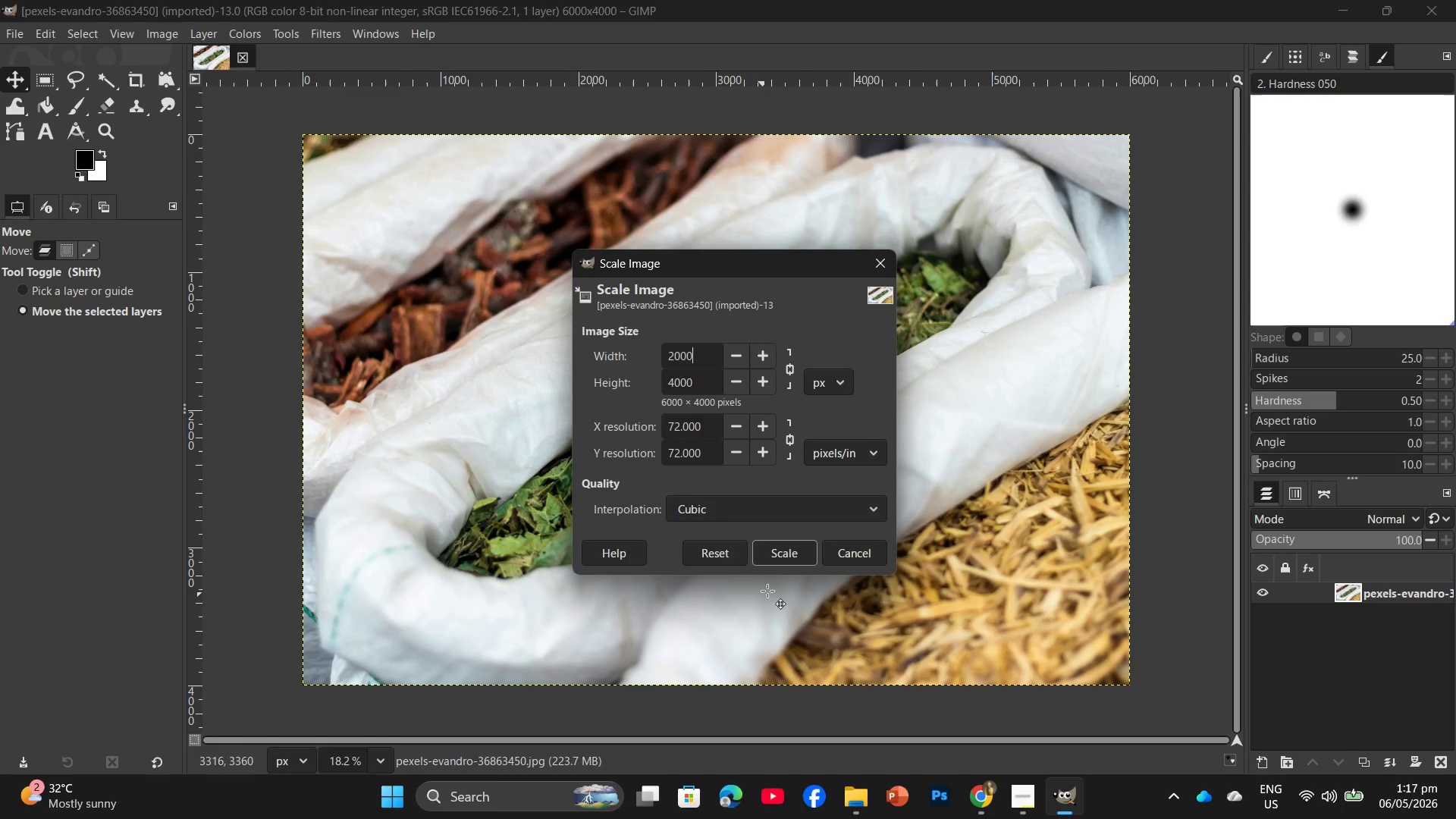 
left_click([767, 559])
 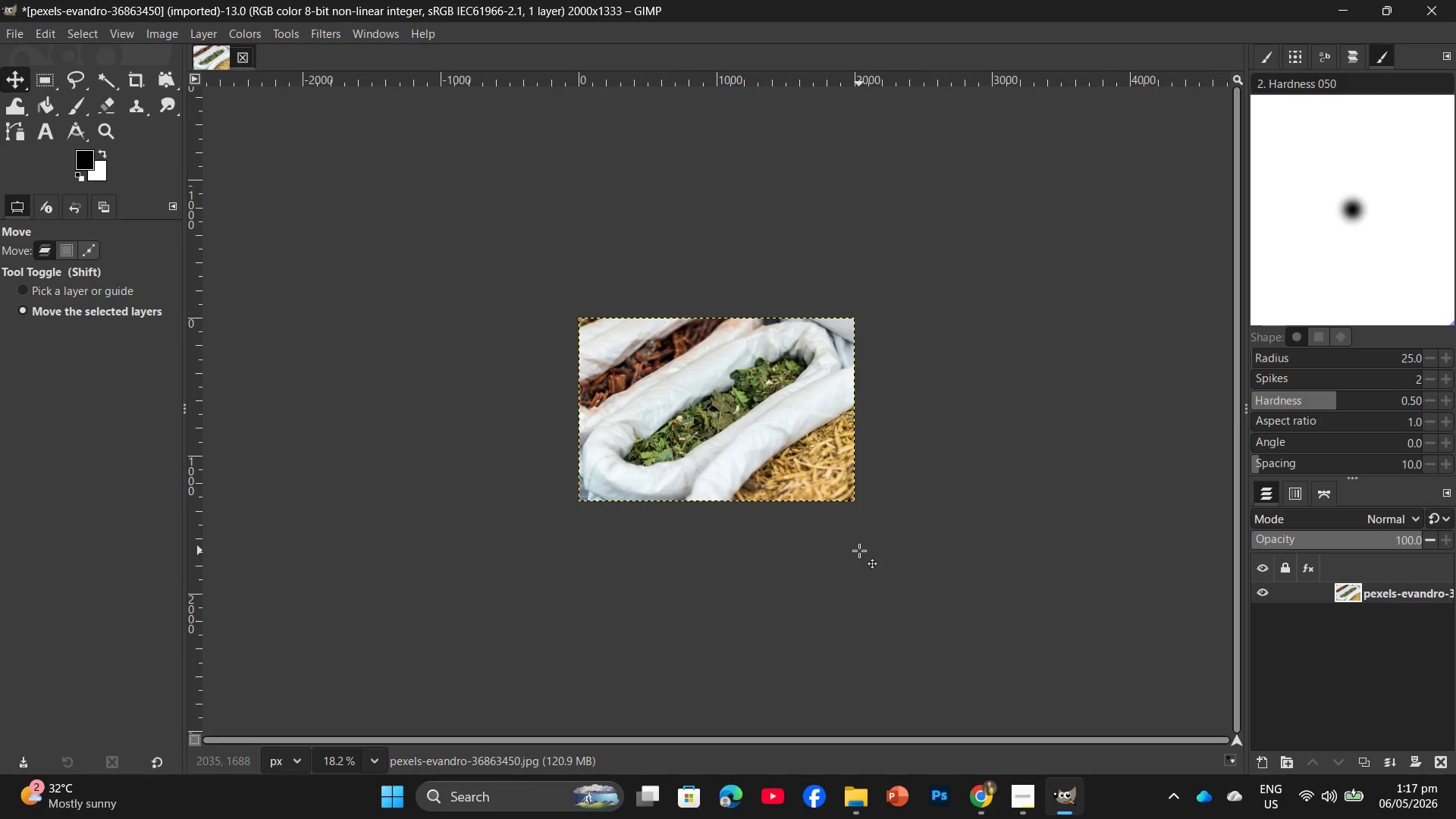 
wait(5.84)
 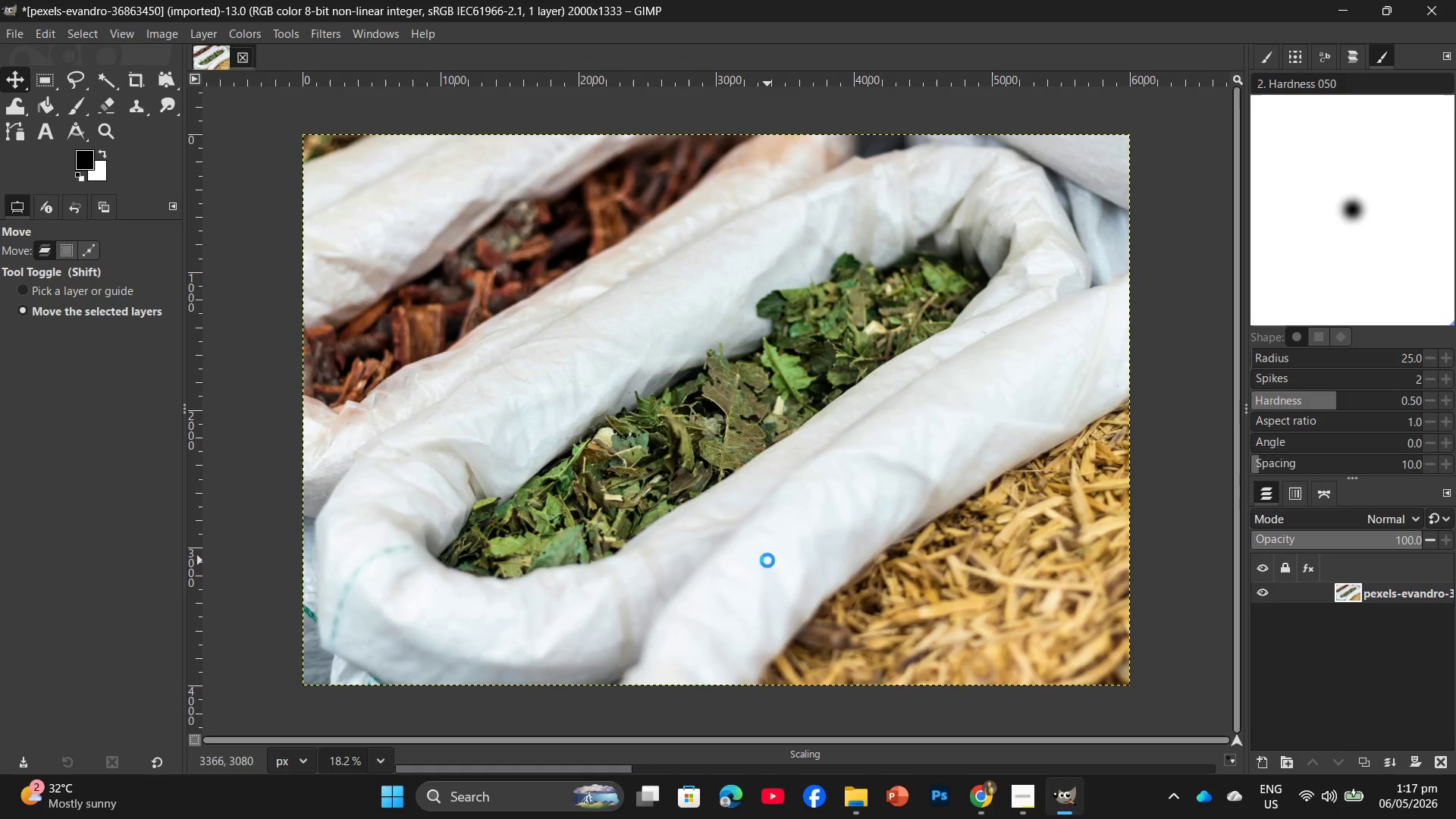 
hold_key(key=ControlLeft, duration=2.61)
scroll: coordinate [636, 390], scroll_direction: up, amount: 13.0
 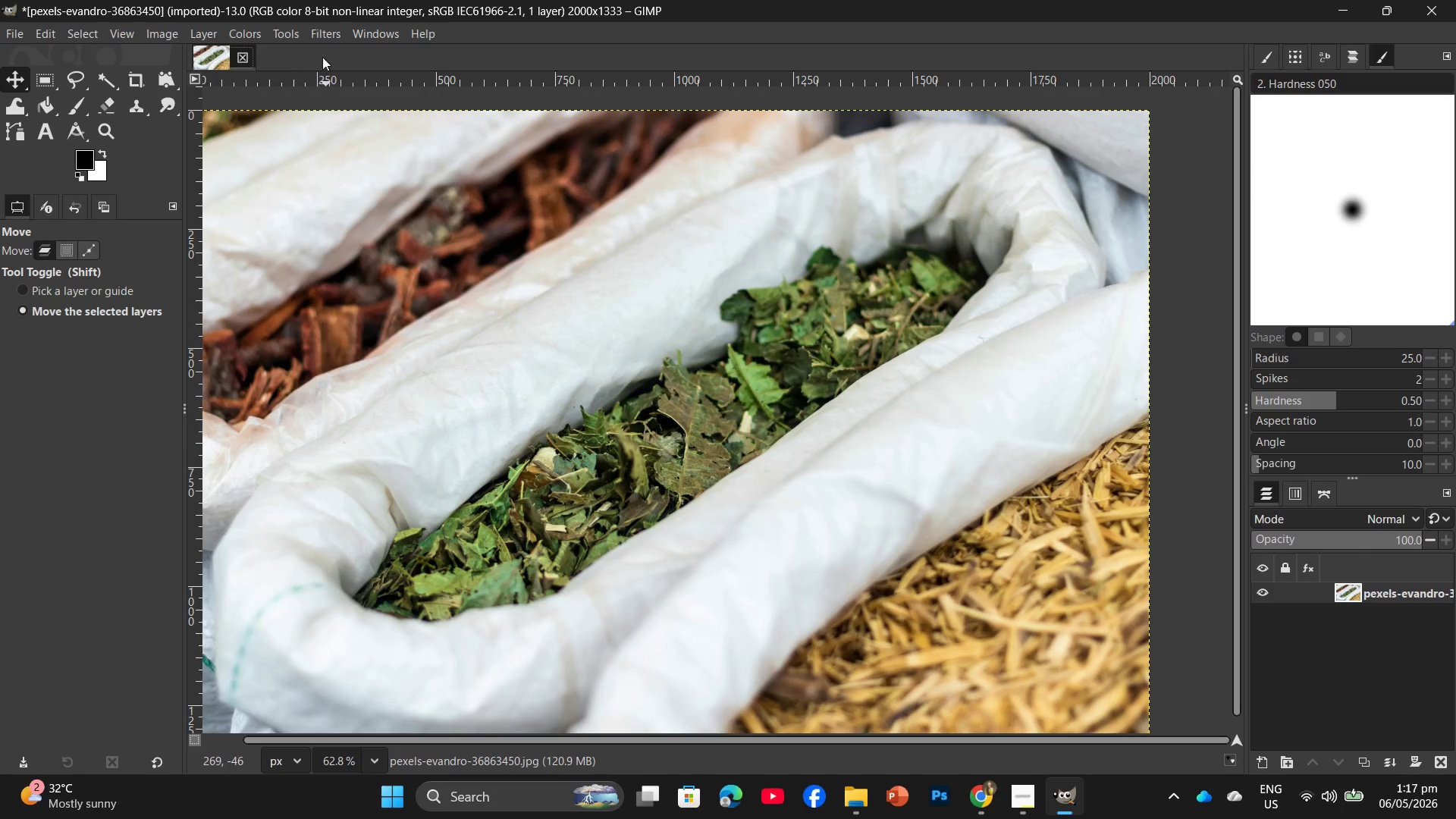 
double_click([331, 22])
 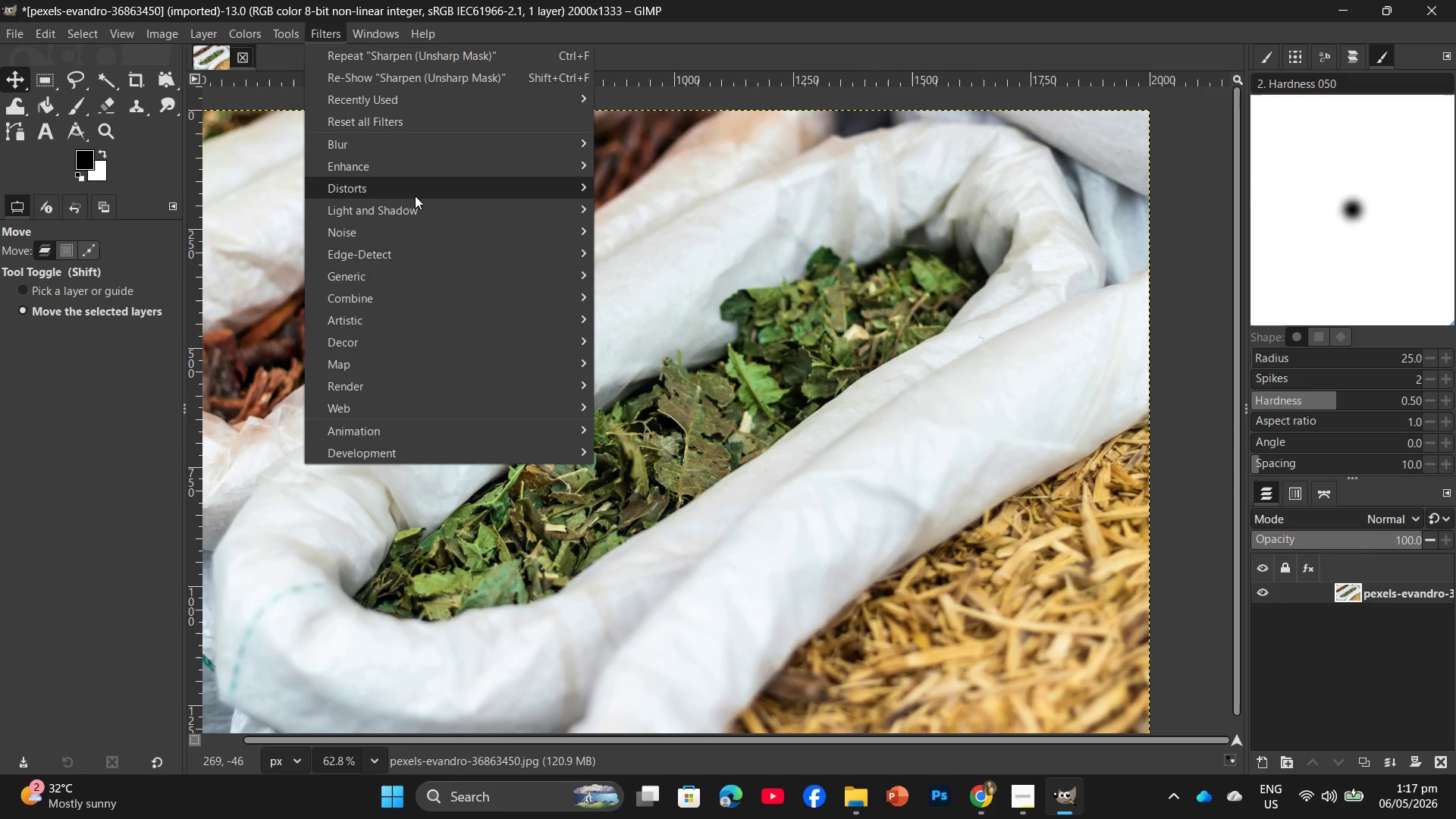 
left_click([427, 171])
 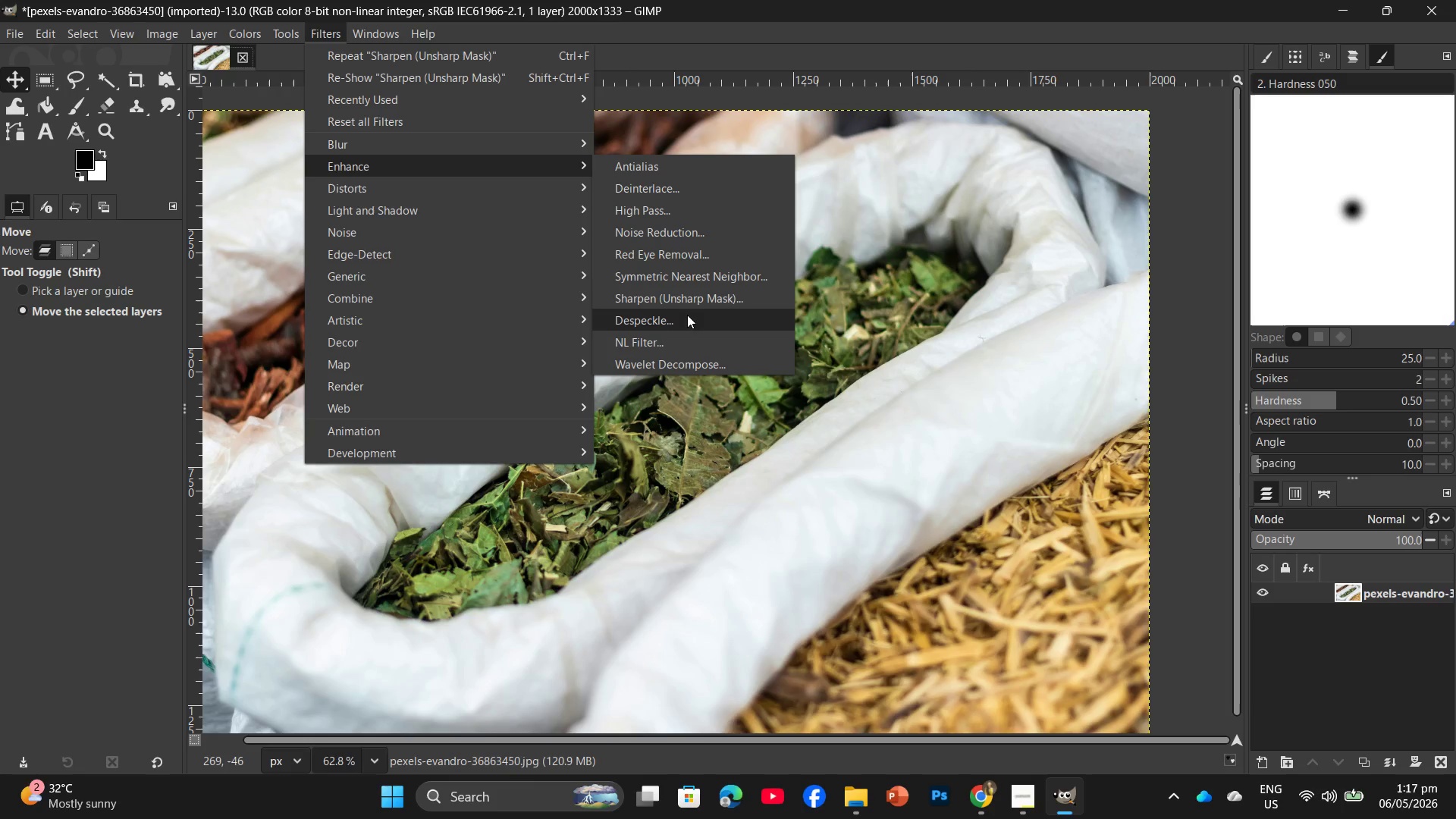 
left_click([701, 301])
 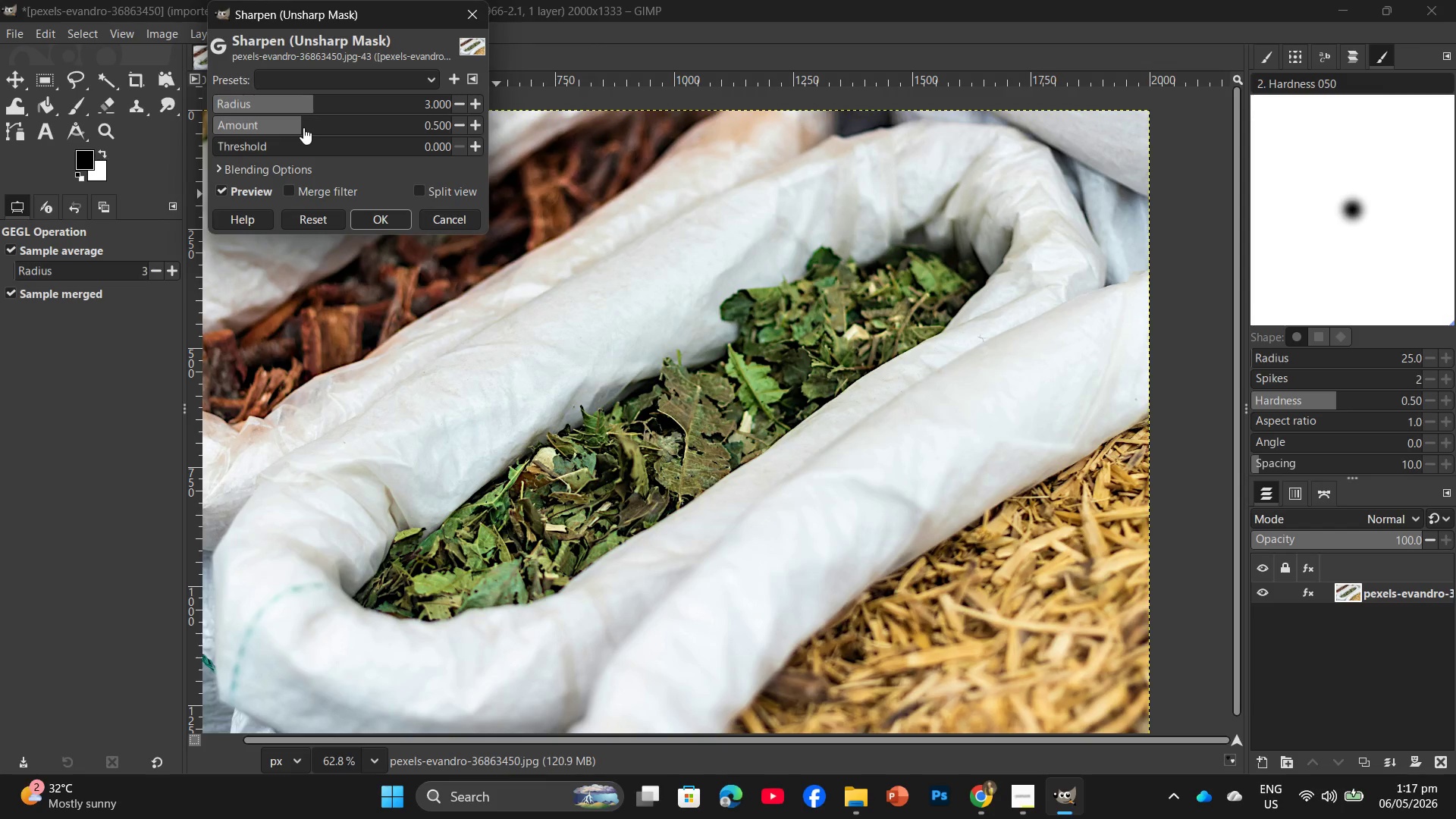 
left_click_drag(start_coordinate=[300, 127], to_coordinate=[347, 135])
 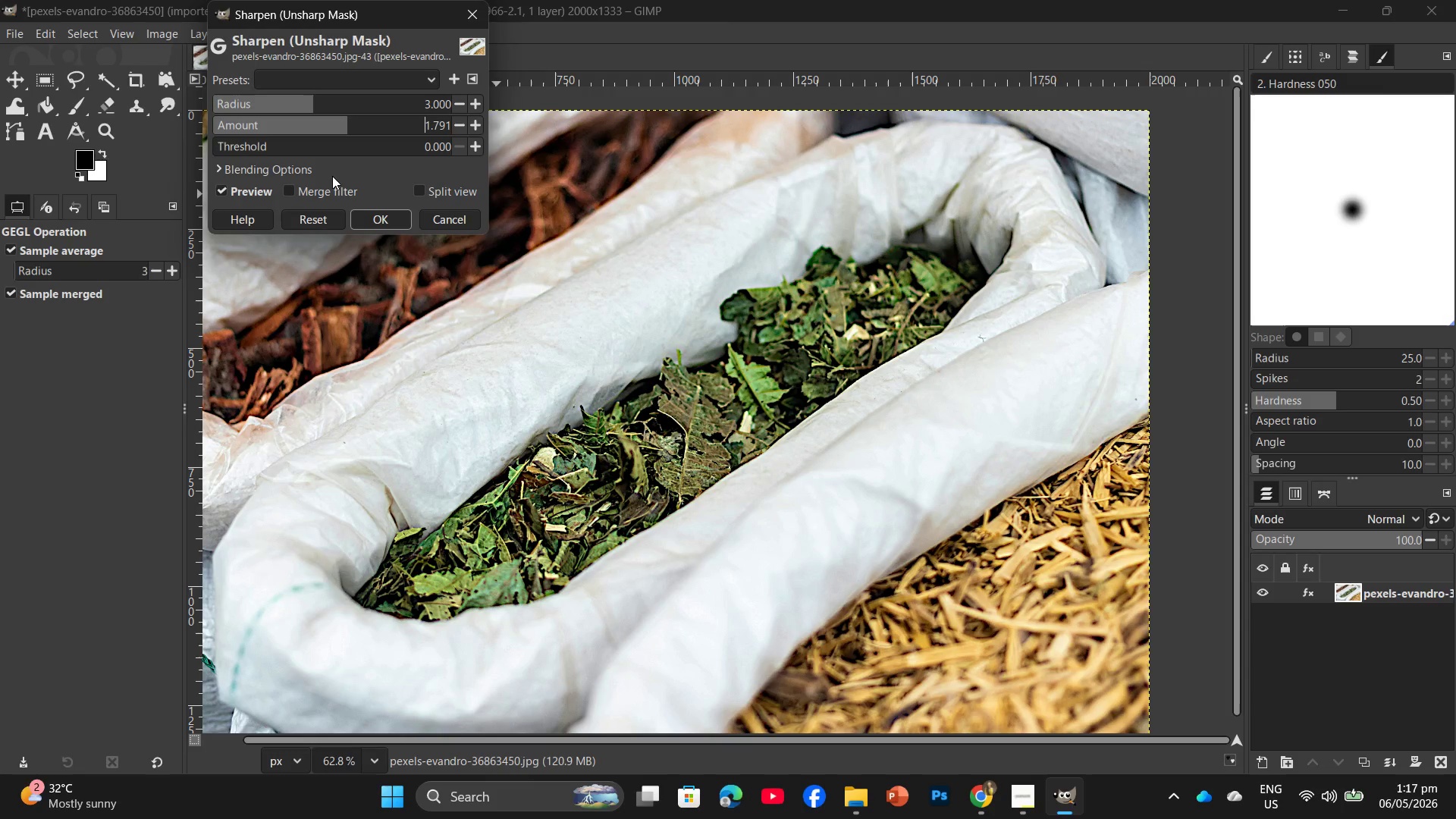 
wait(9.7)
 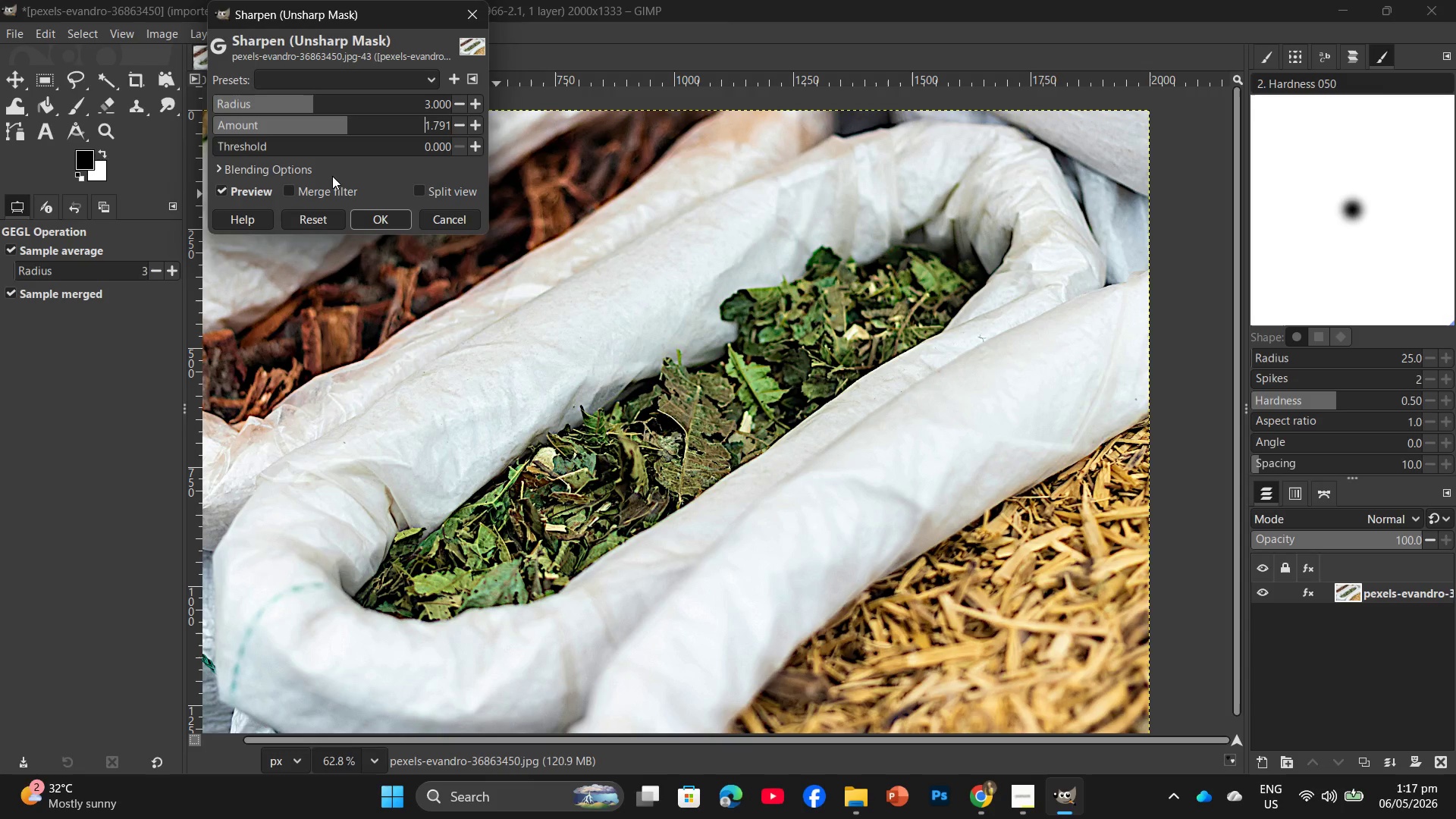 
left_click_drag(start_coordinate=[221, 144], to_coordinate=[308, 177])
 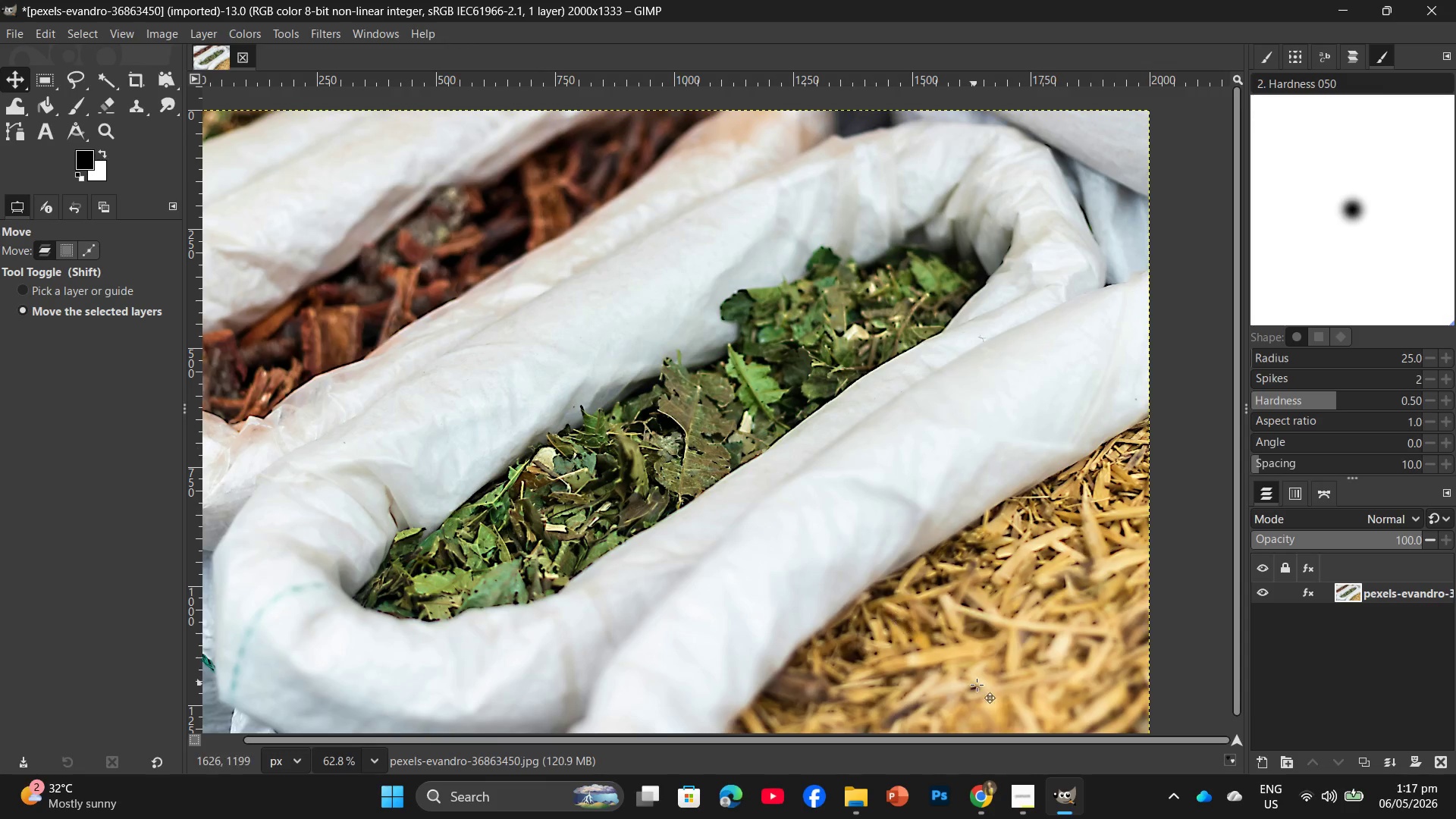 
left_click([1012, 795])